 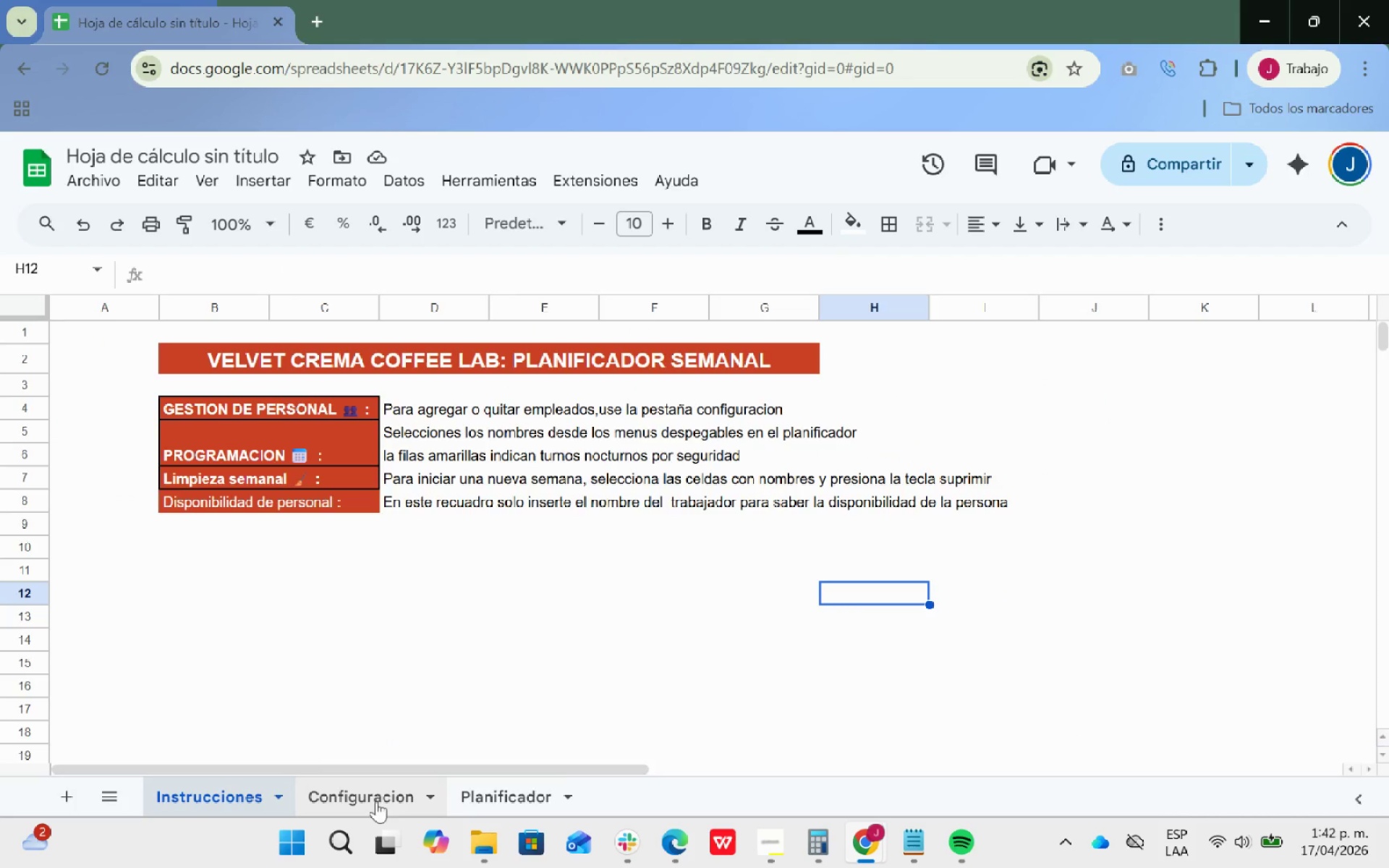 
left_click([371, 793])
 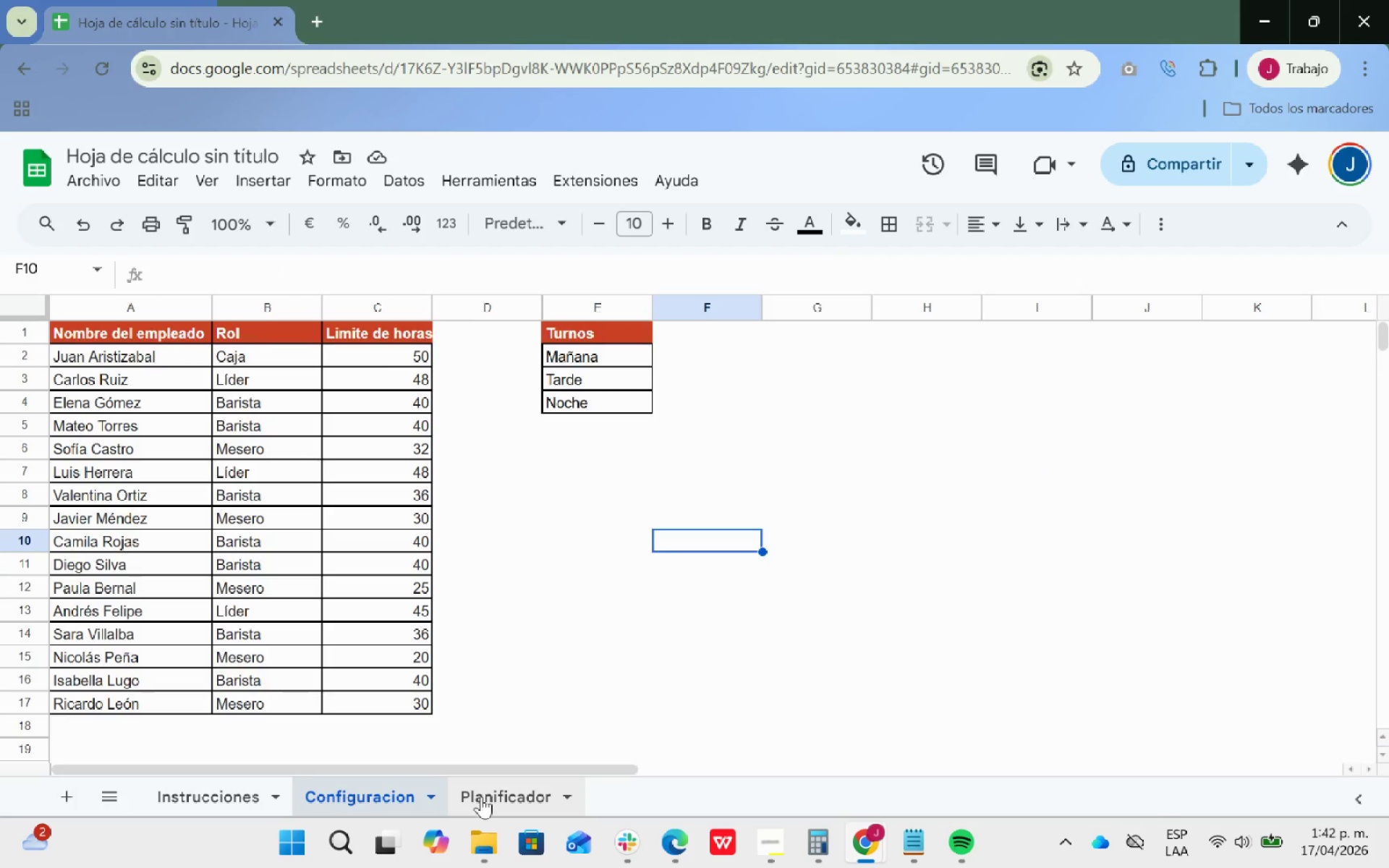 
double_click([489, 793])
 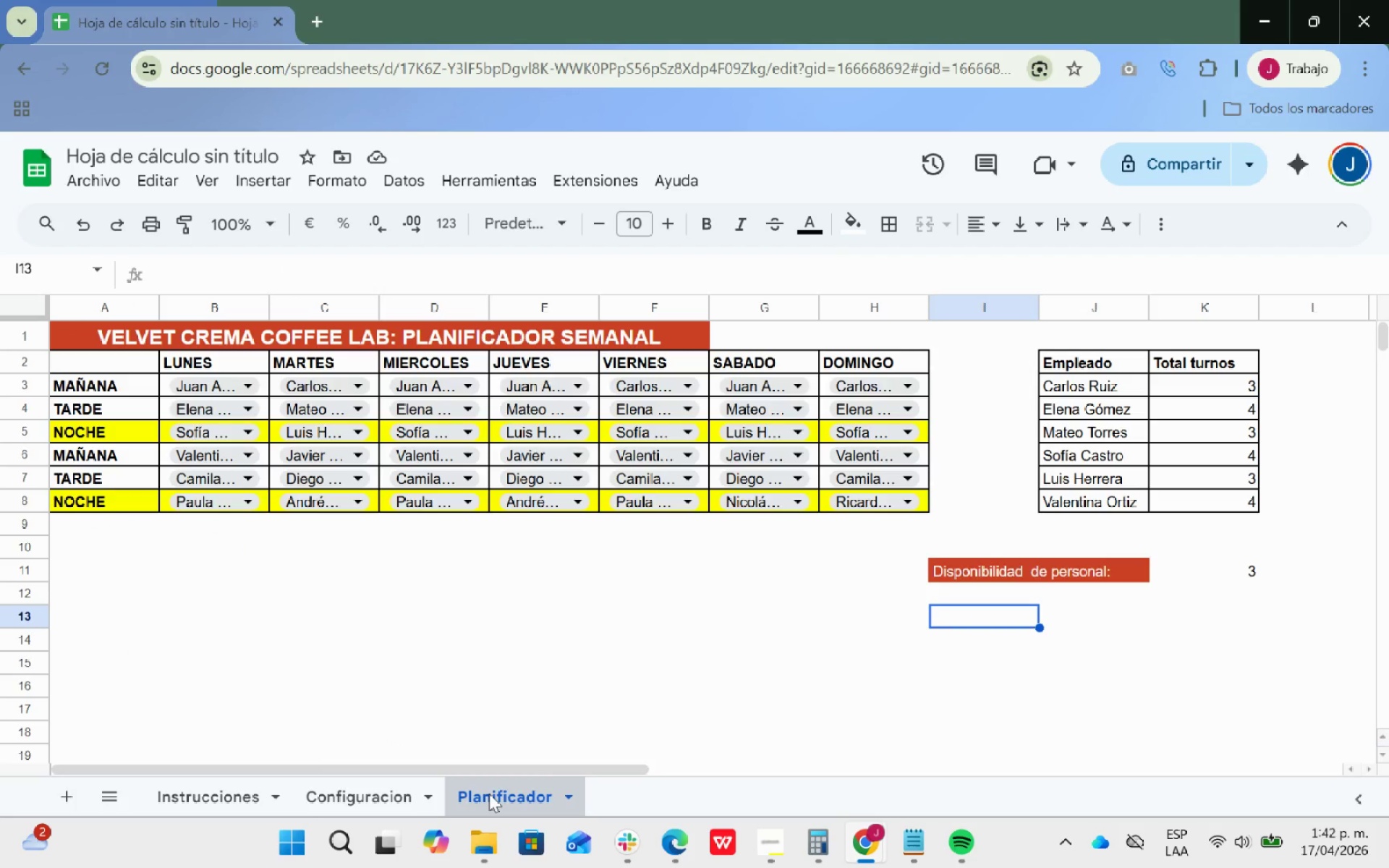 
left_click([252, 794])
 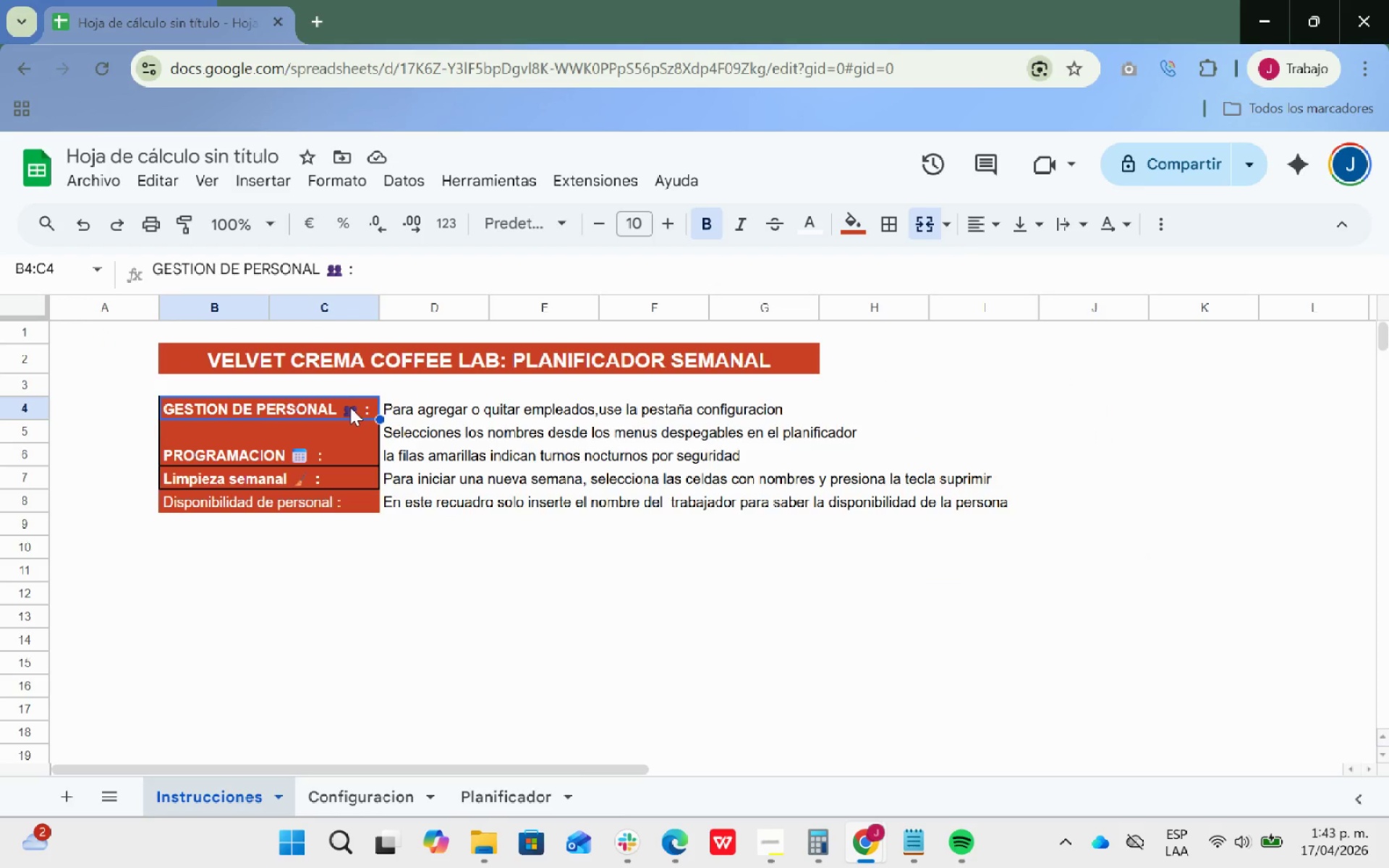 
left_click_drag(start_coordinate=[345, 273], to_coordinate=[327, 269])
 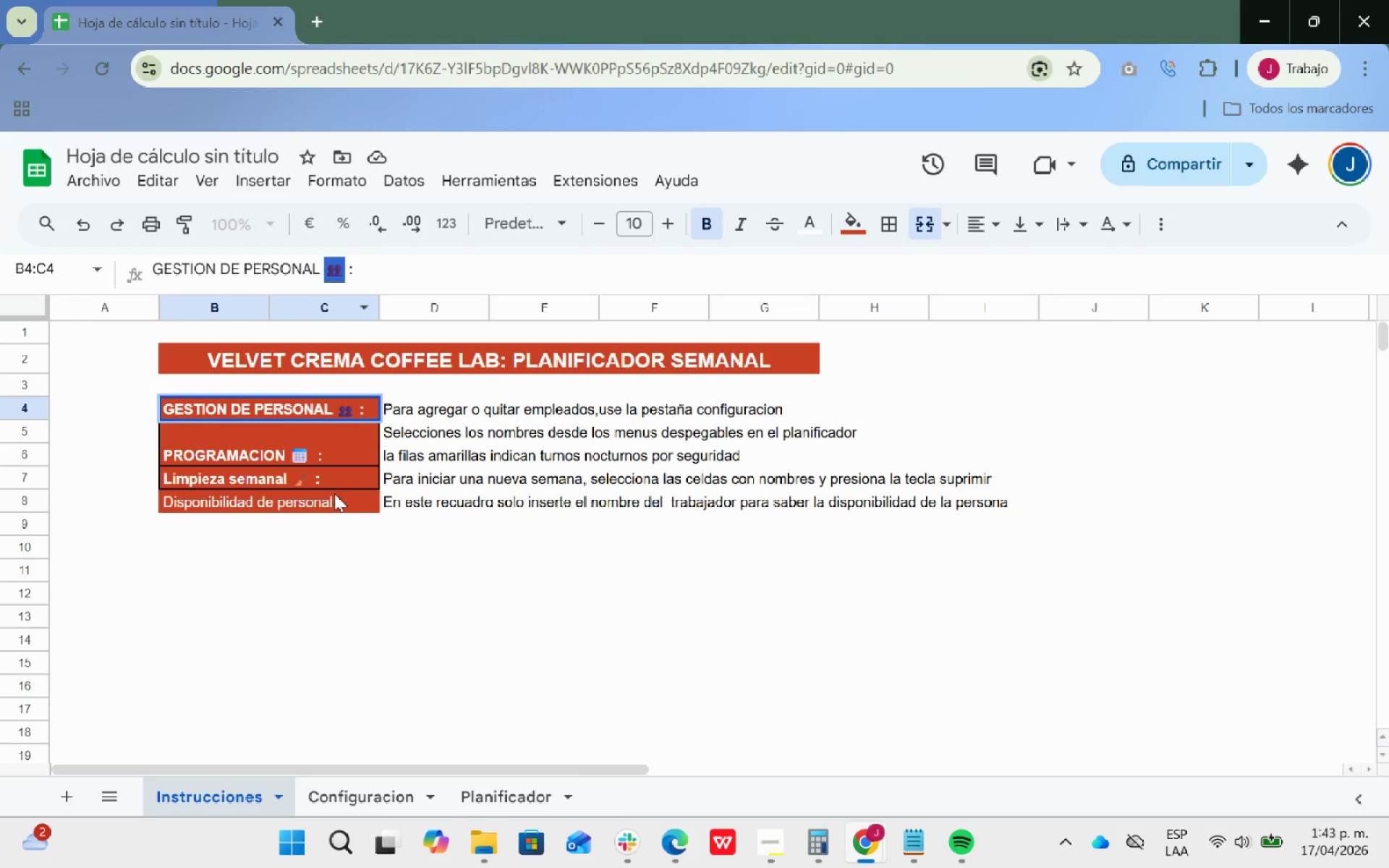 
key(Control+ControlLeft)
 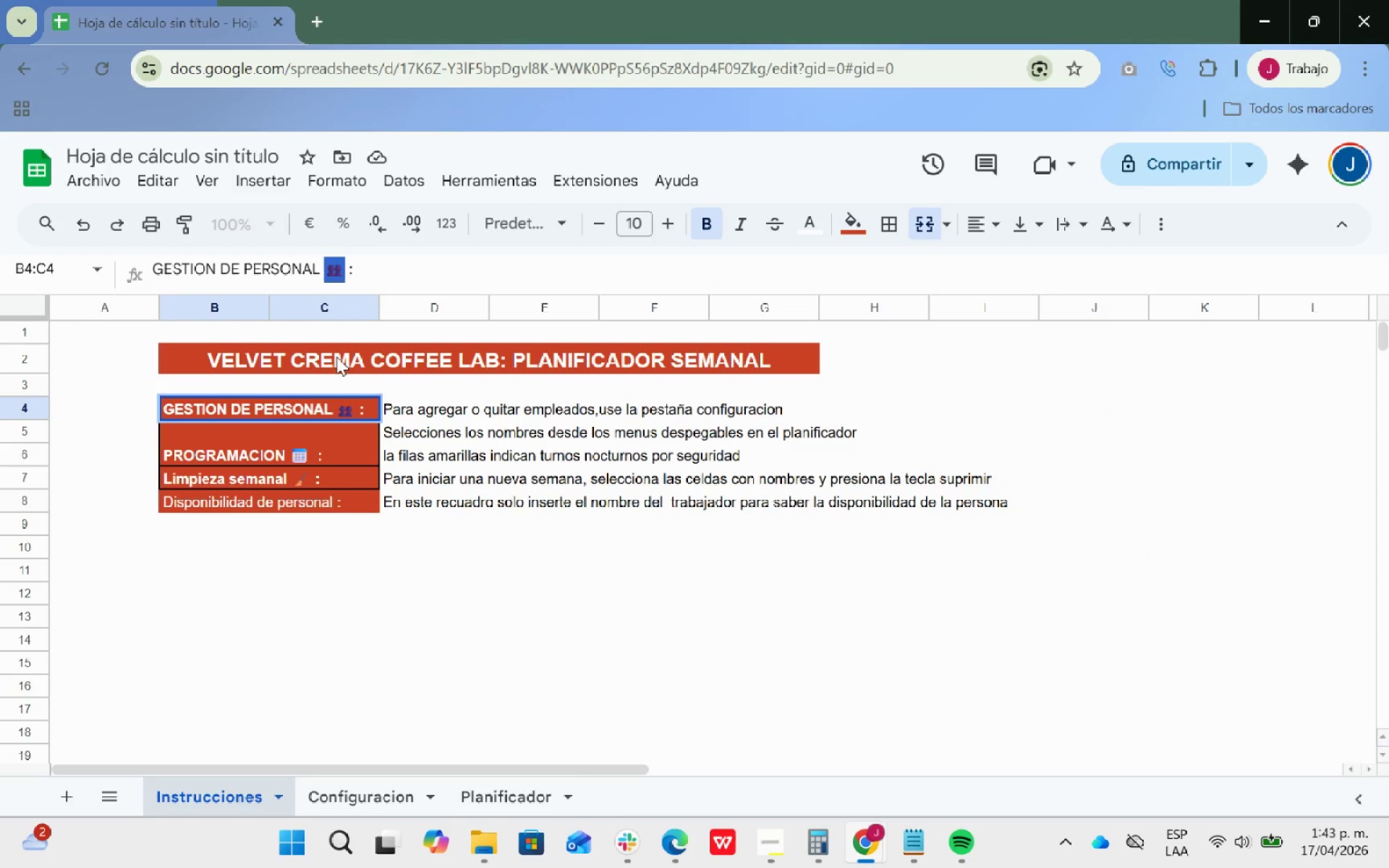 
key(Control+C)
 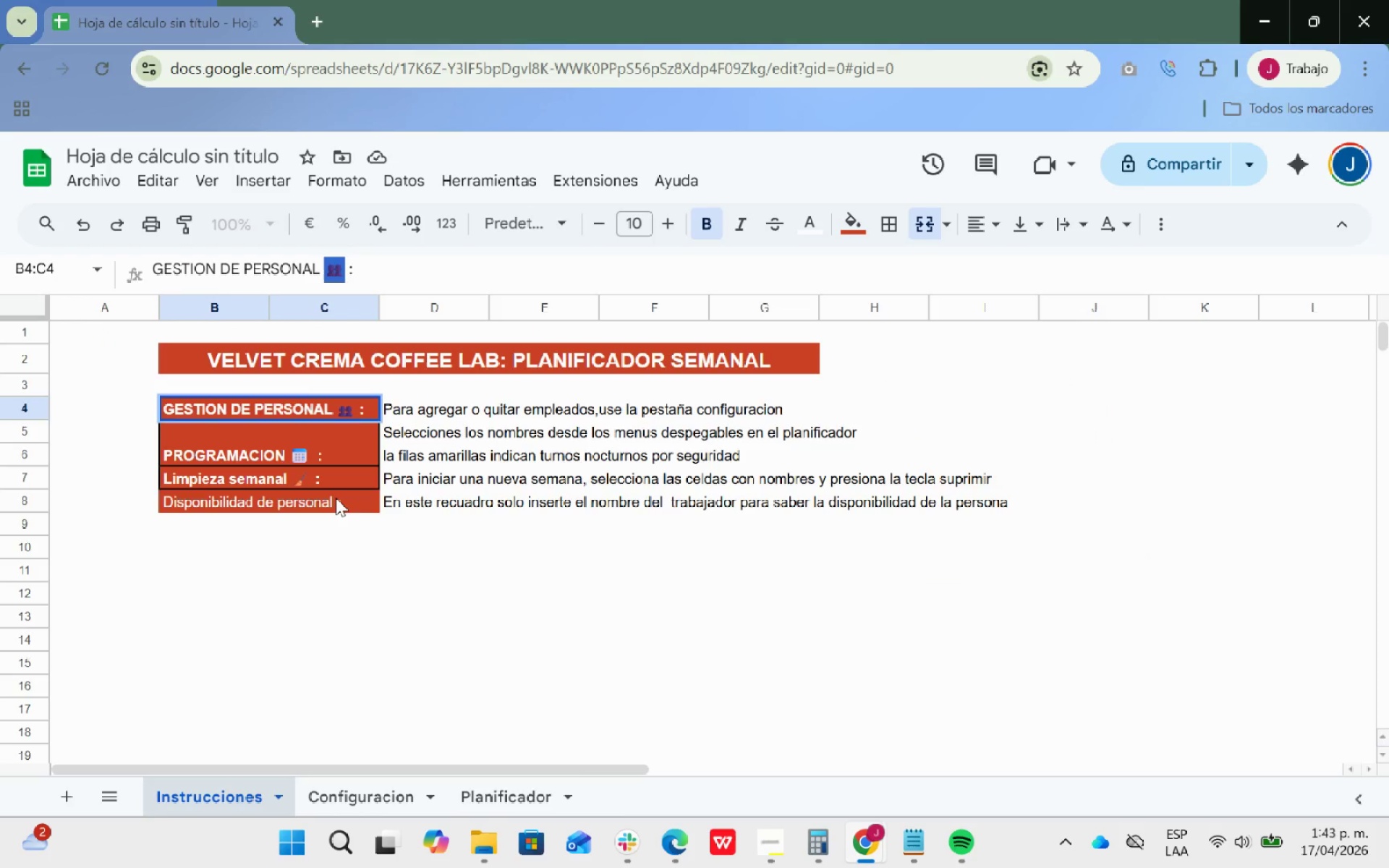 
double_click([336, 498])
 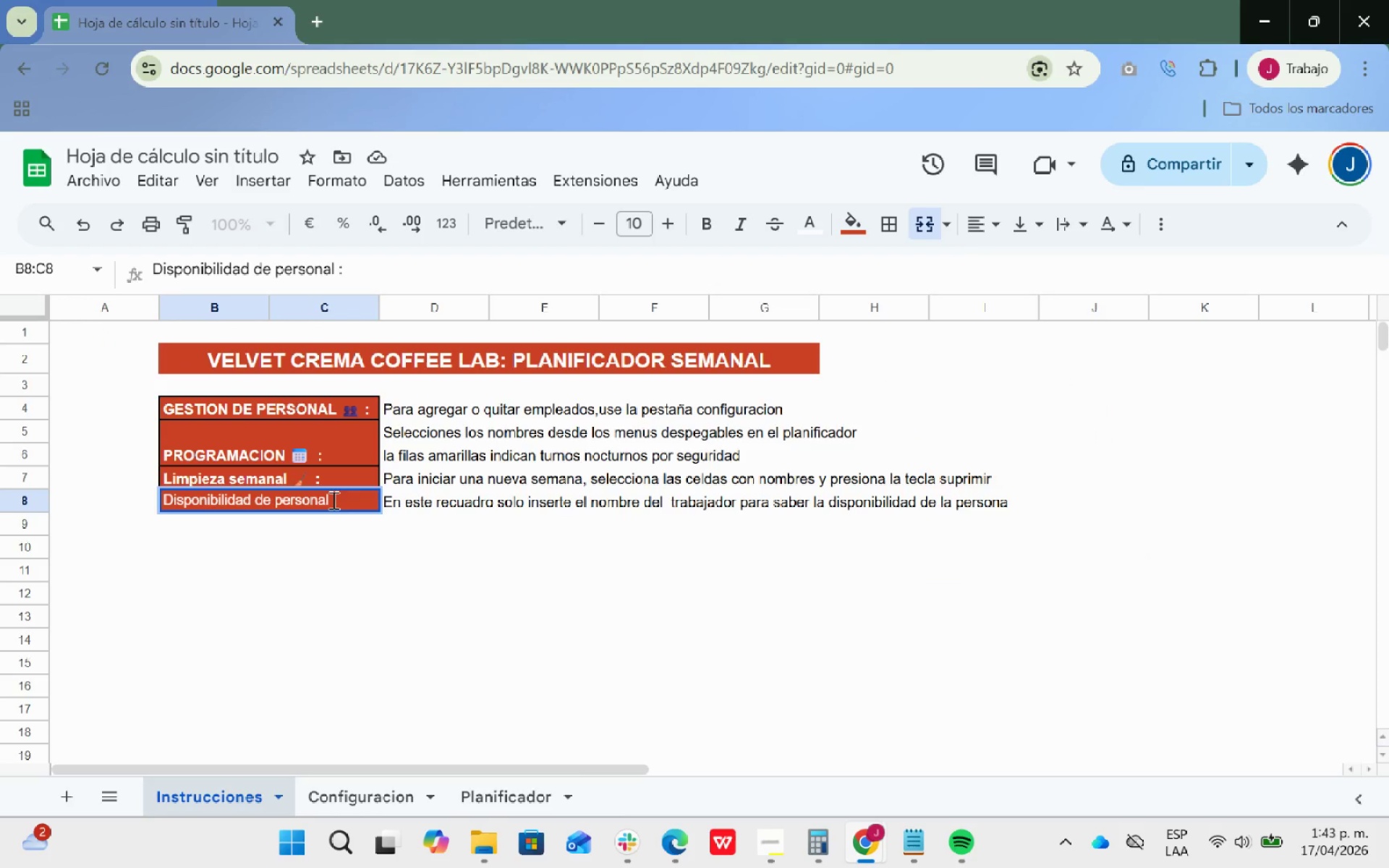 
left_click_drag(start_coordinate=[335, 503], to_coordinate=[347, 799])
 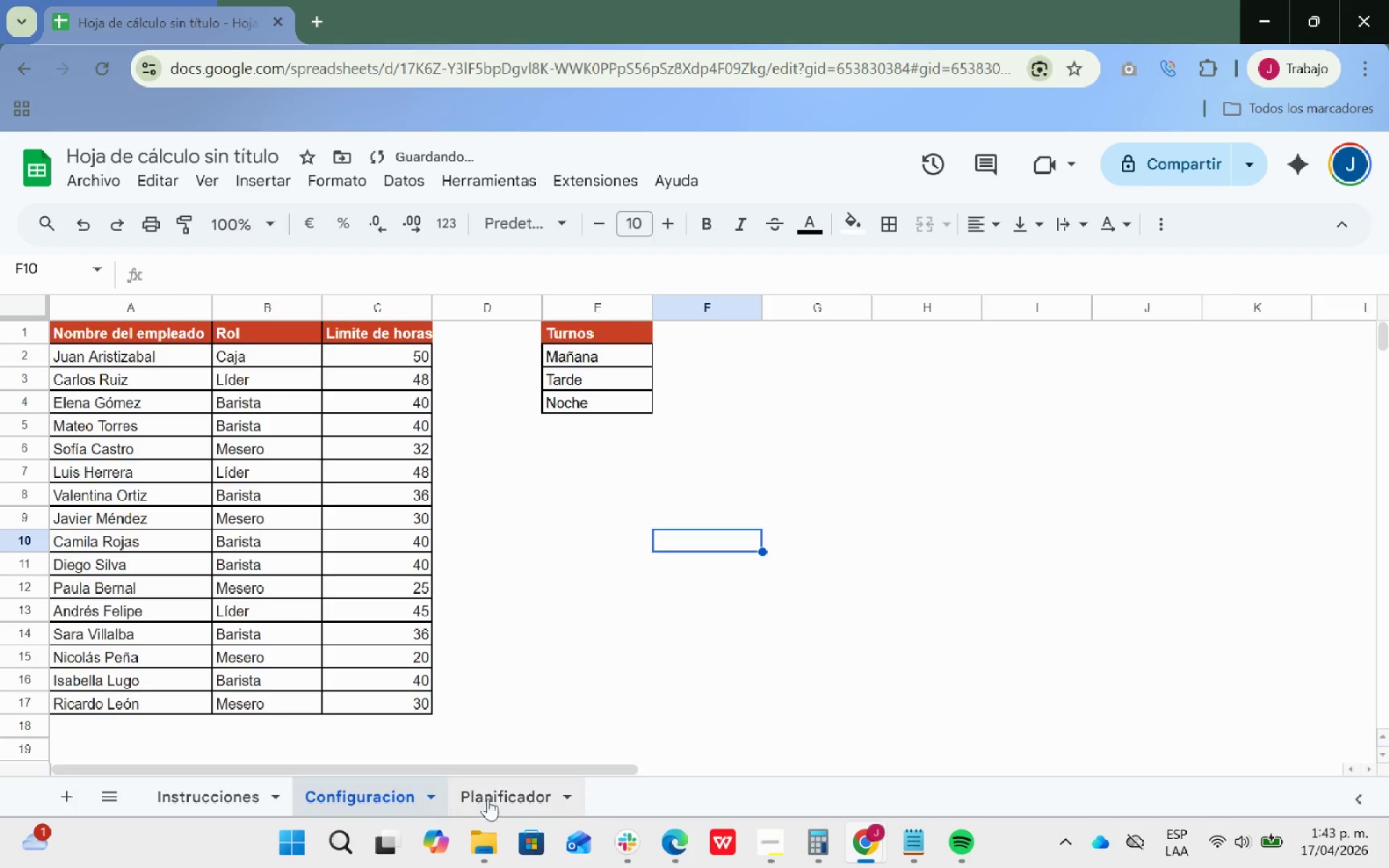 
key(ArrowLeft)
 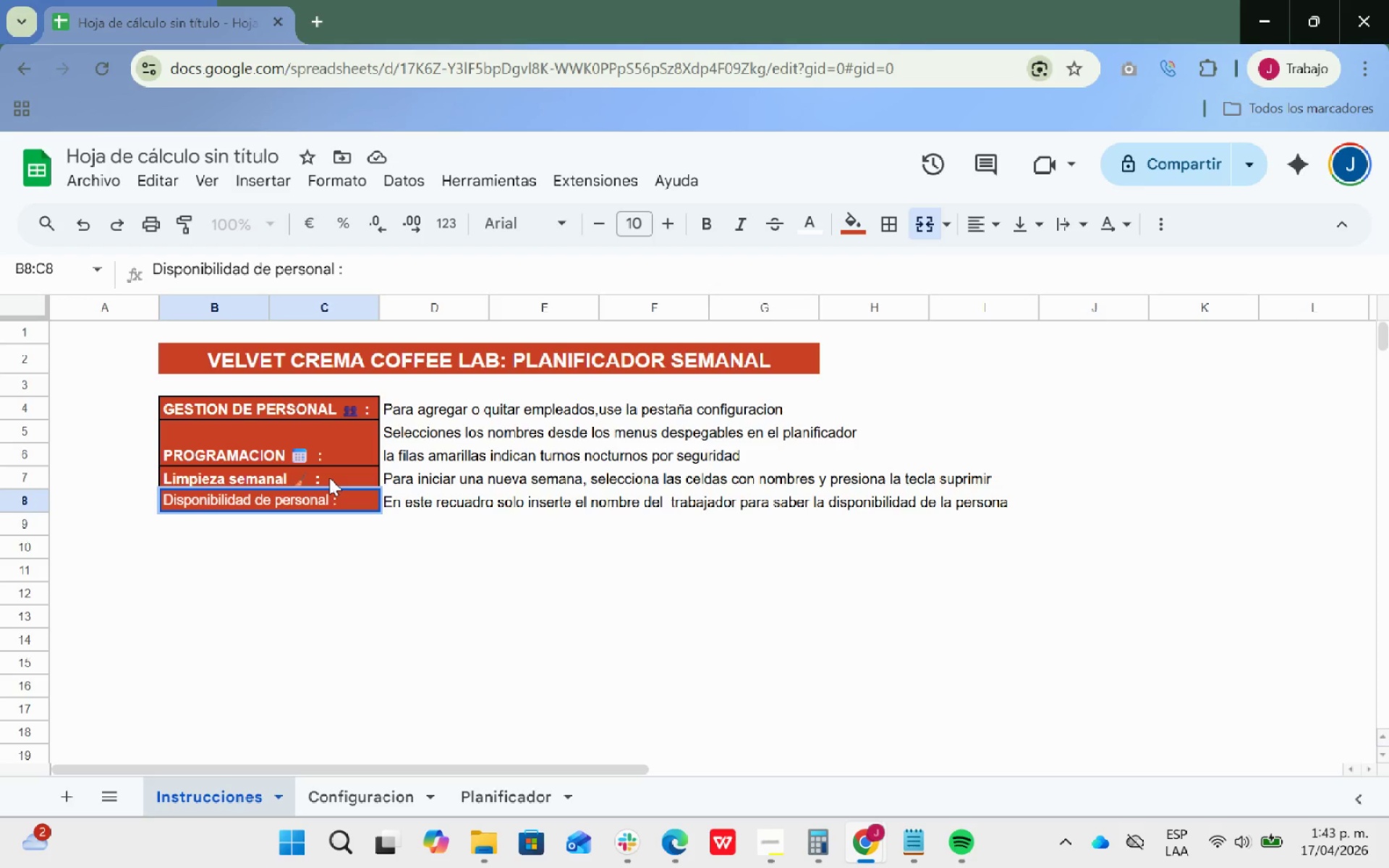 
key(Control+ControlLeft)
 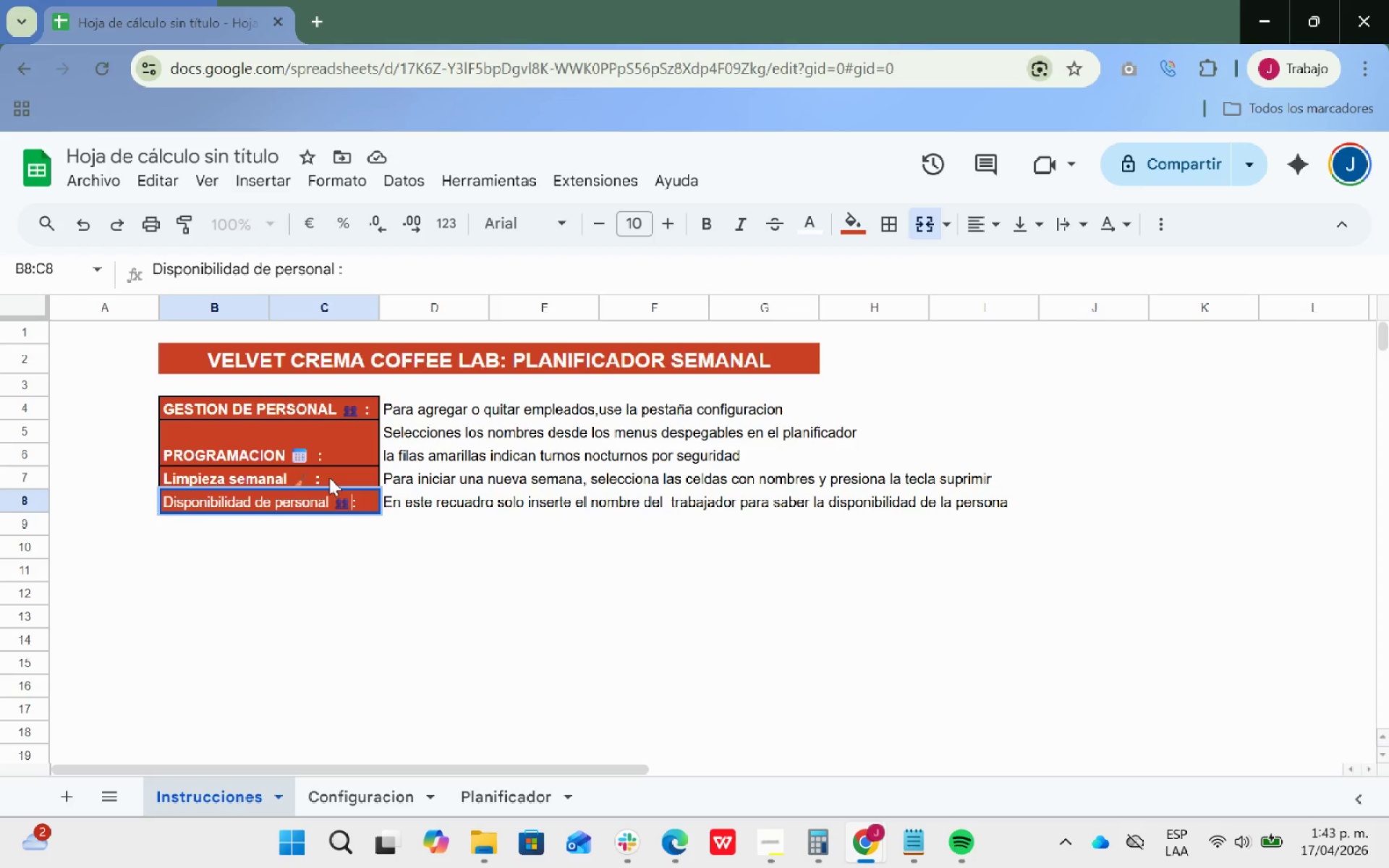 
key(Control+V)
 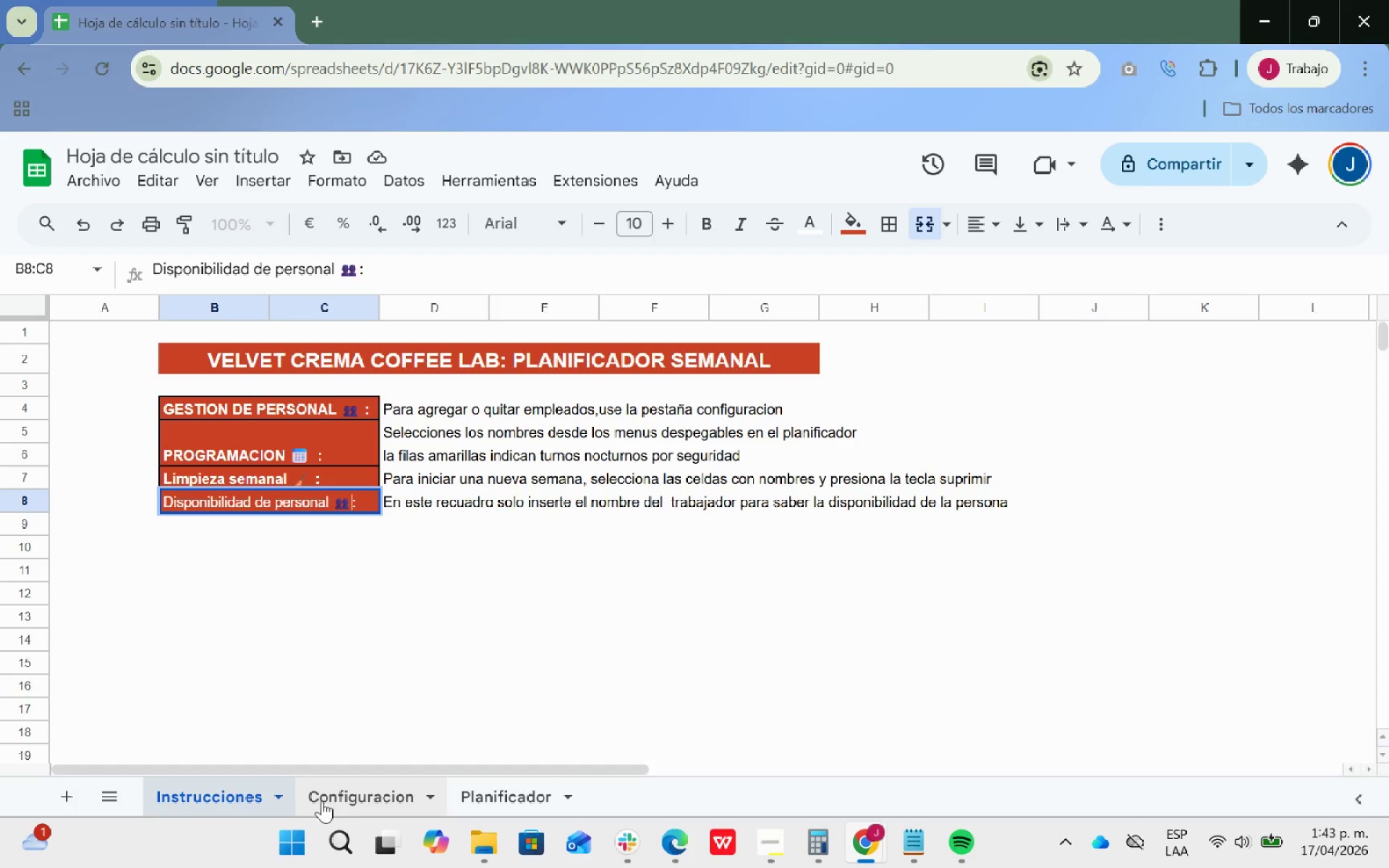 
left_click([347, 799])
 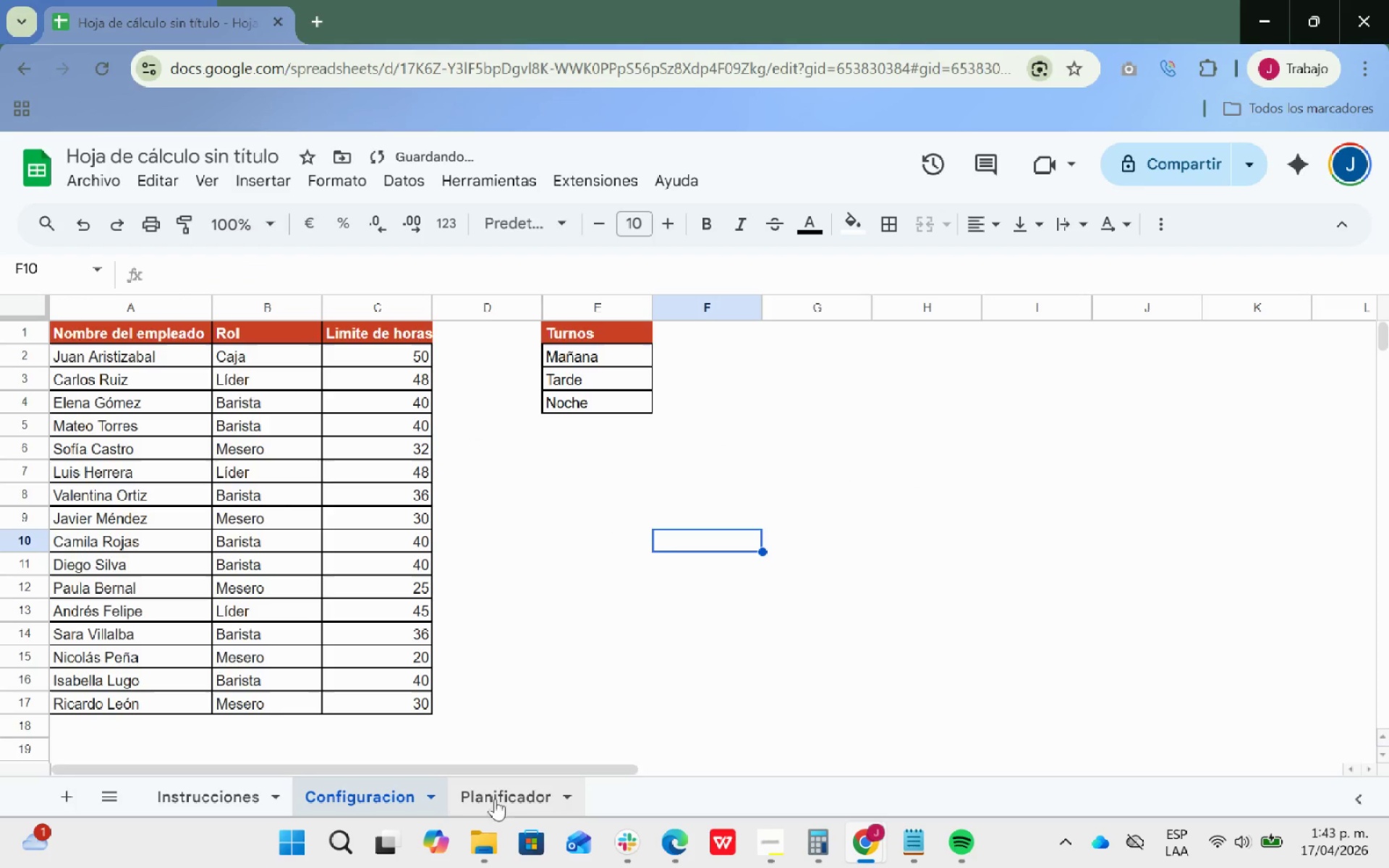 